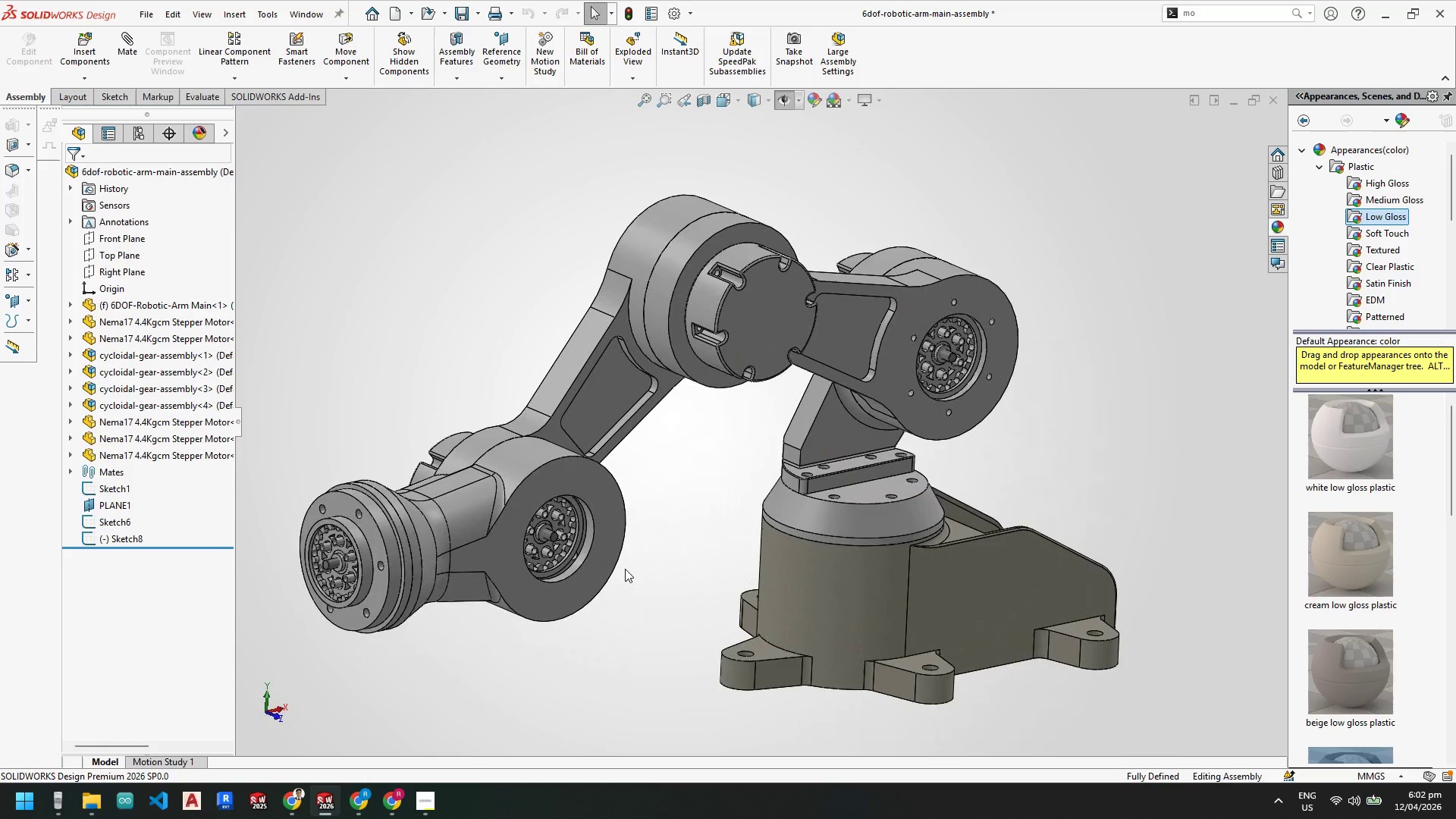 
left_click([898, 179])
 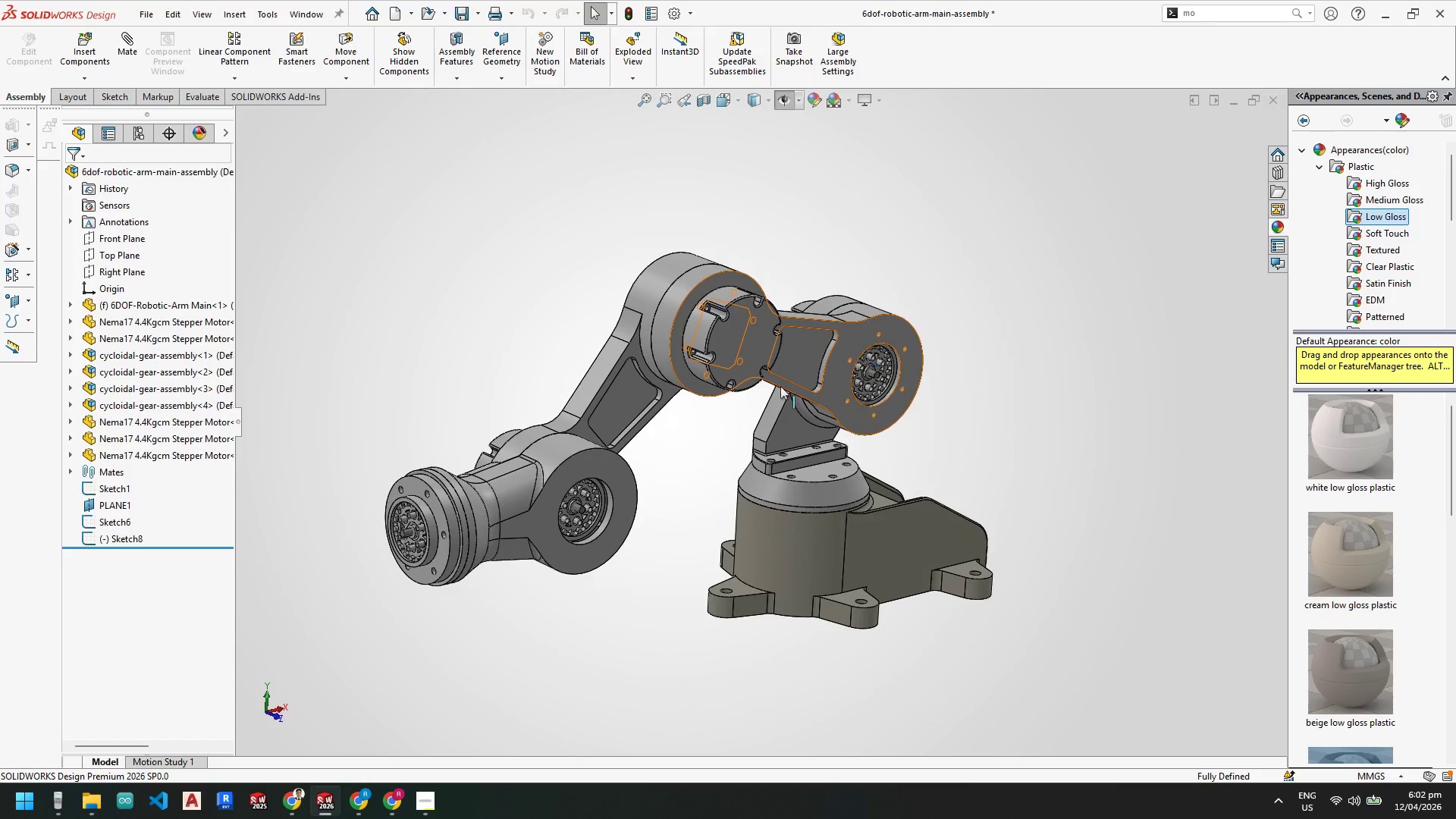 
scroll: coordinate [664, 438], scroll_direction: down, amount: 2.0
 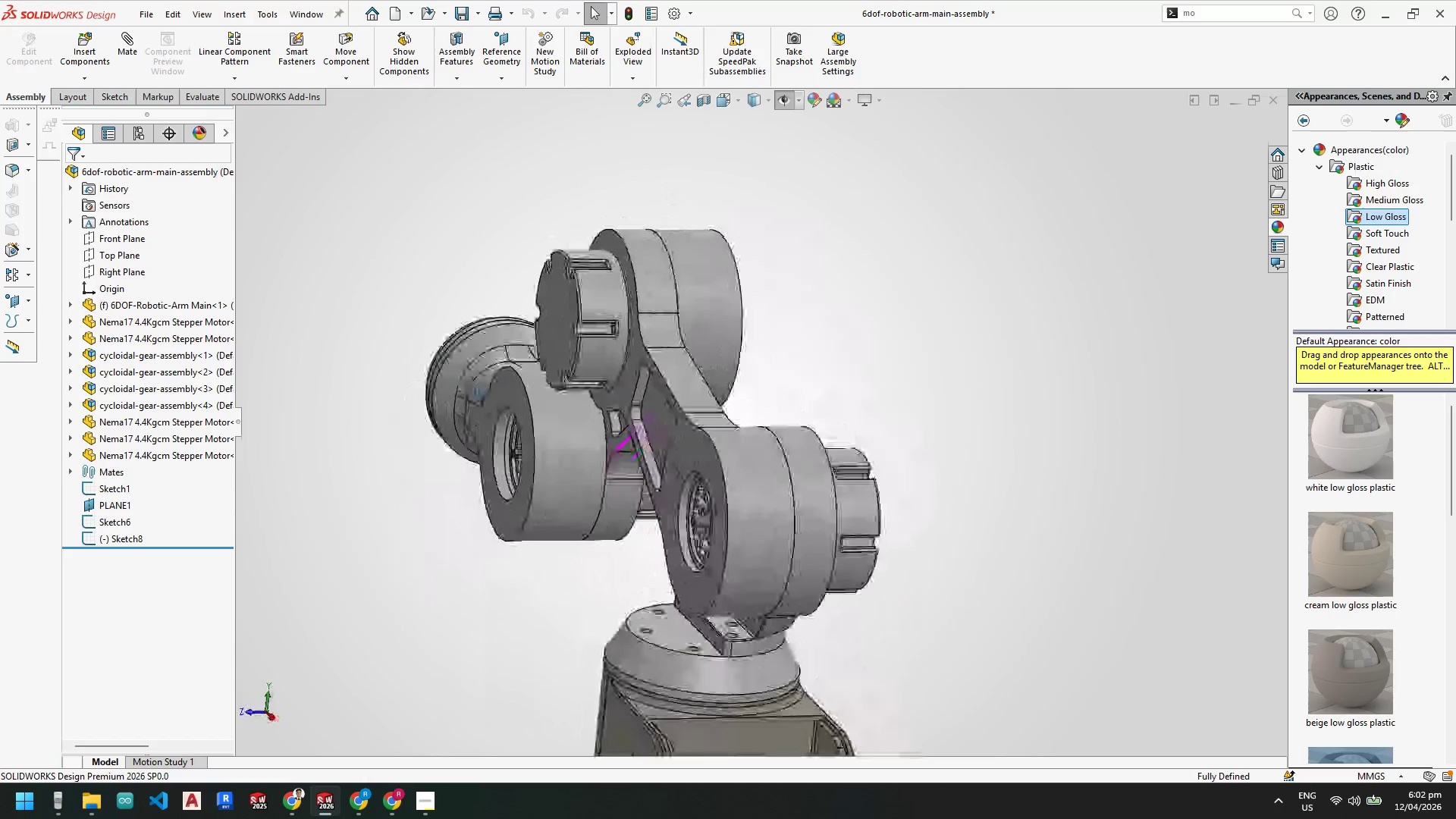 
scroll: coordinate [695, 495], scroll_direction: up, amount: 3.0
 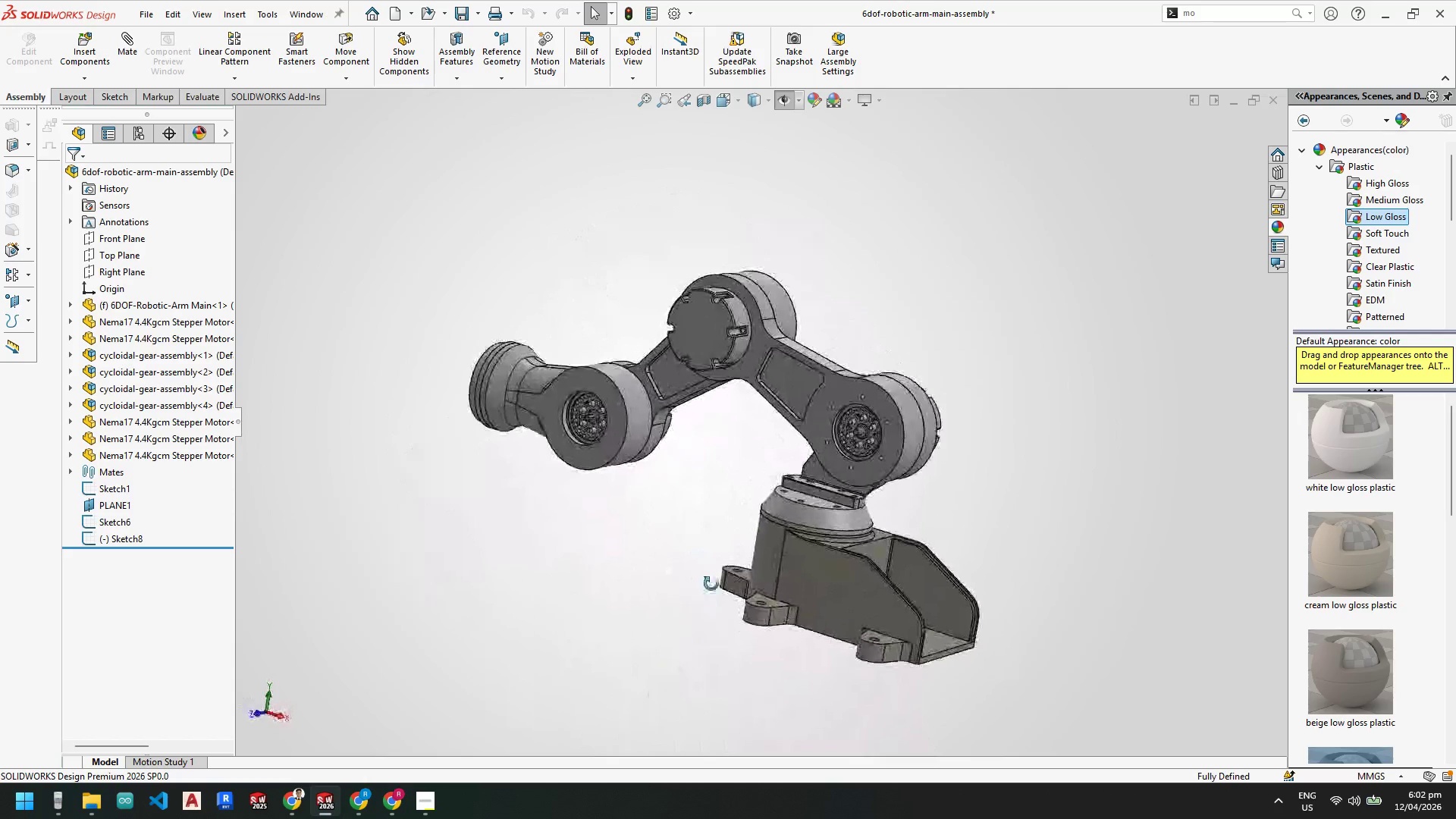 
scroll: coordinate [727, 579], scroll_direction: down, amount: 1.0
 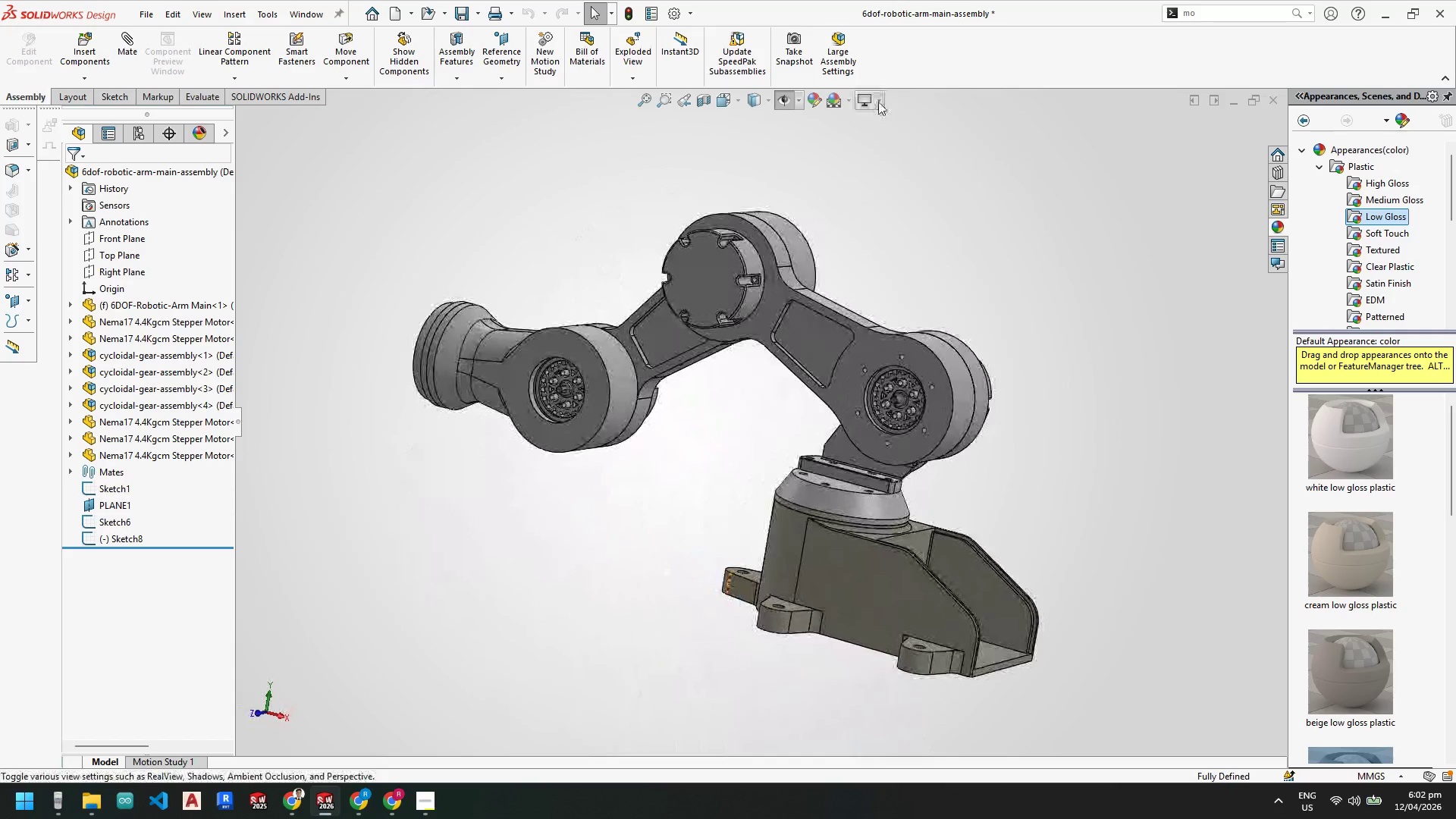 
left_click([878, 99])
 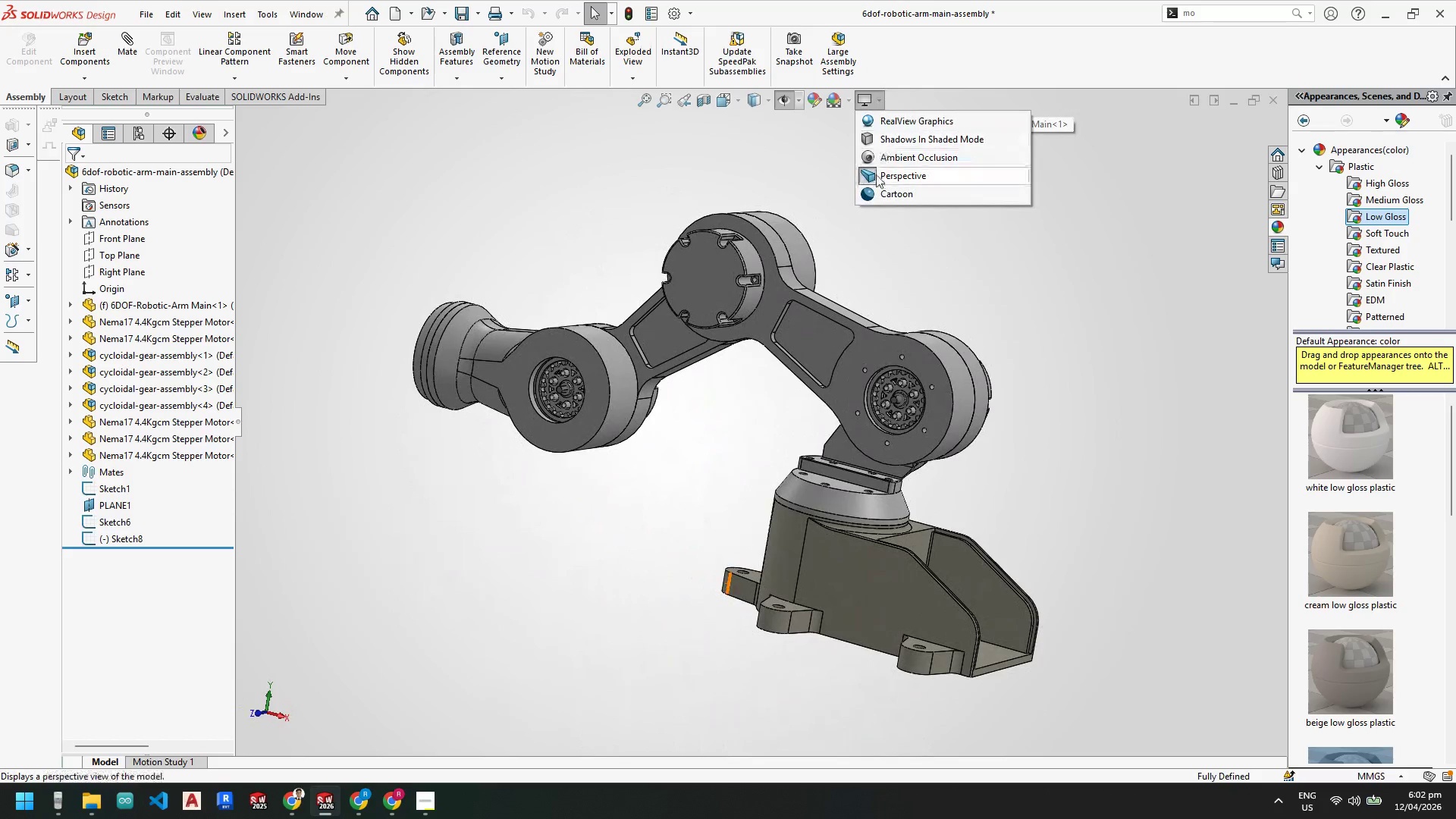 
left_click([876, 177])
 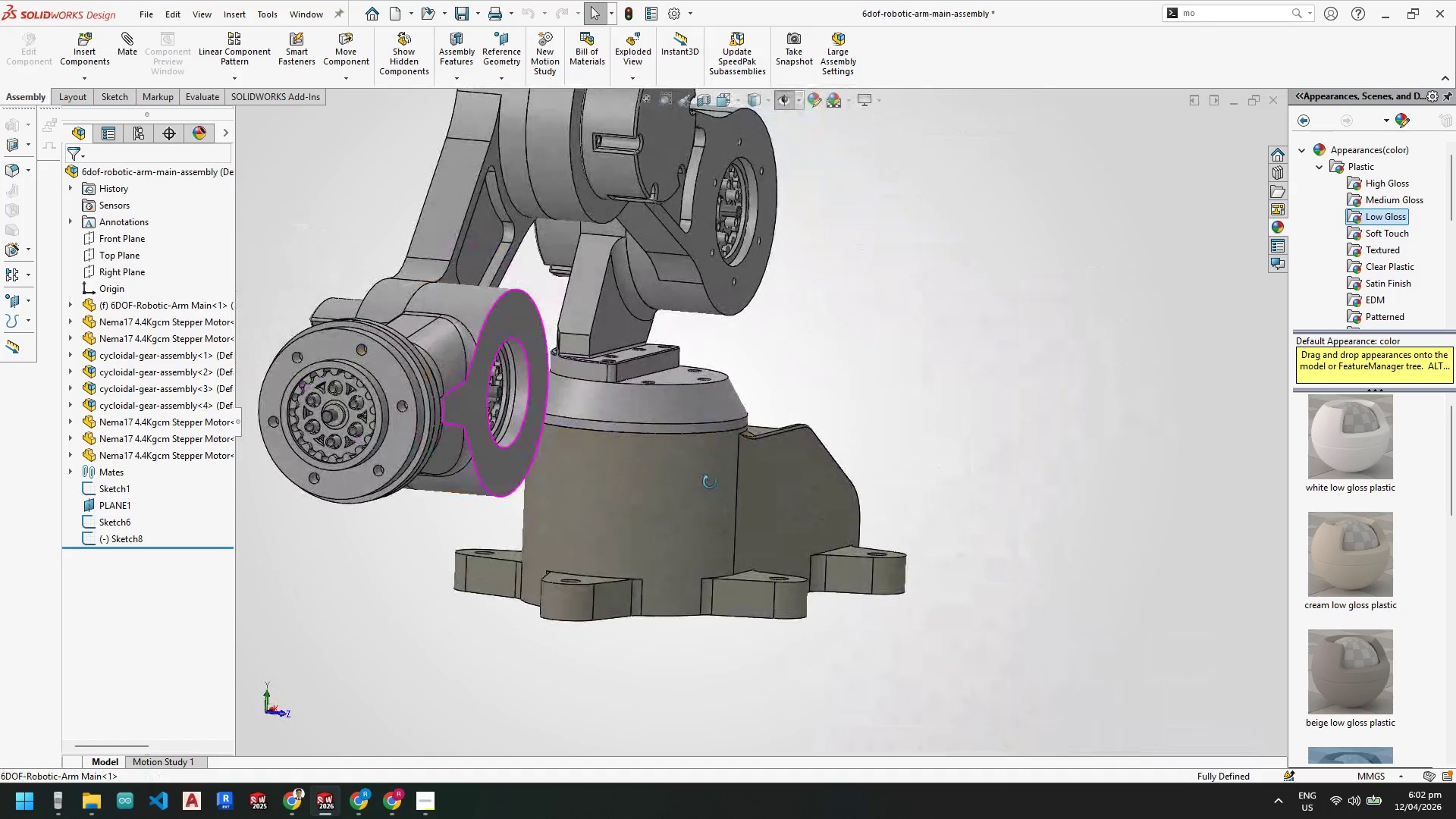 
scroll: coordinate [593, 384], scroll_direction: down, amount: 2.0
 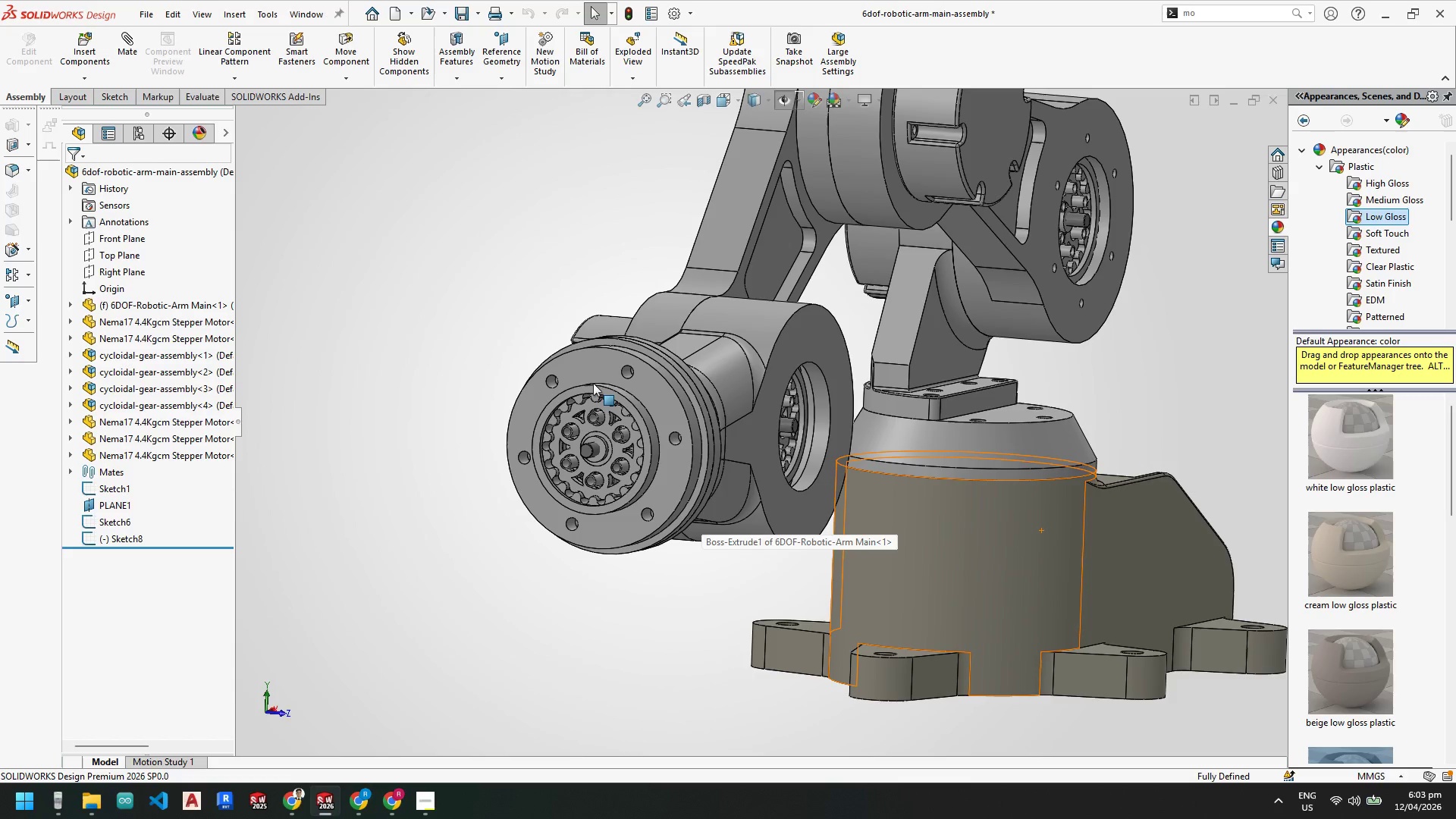 
wait(43.93)
 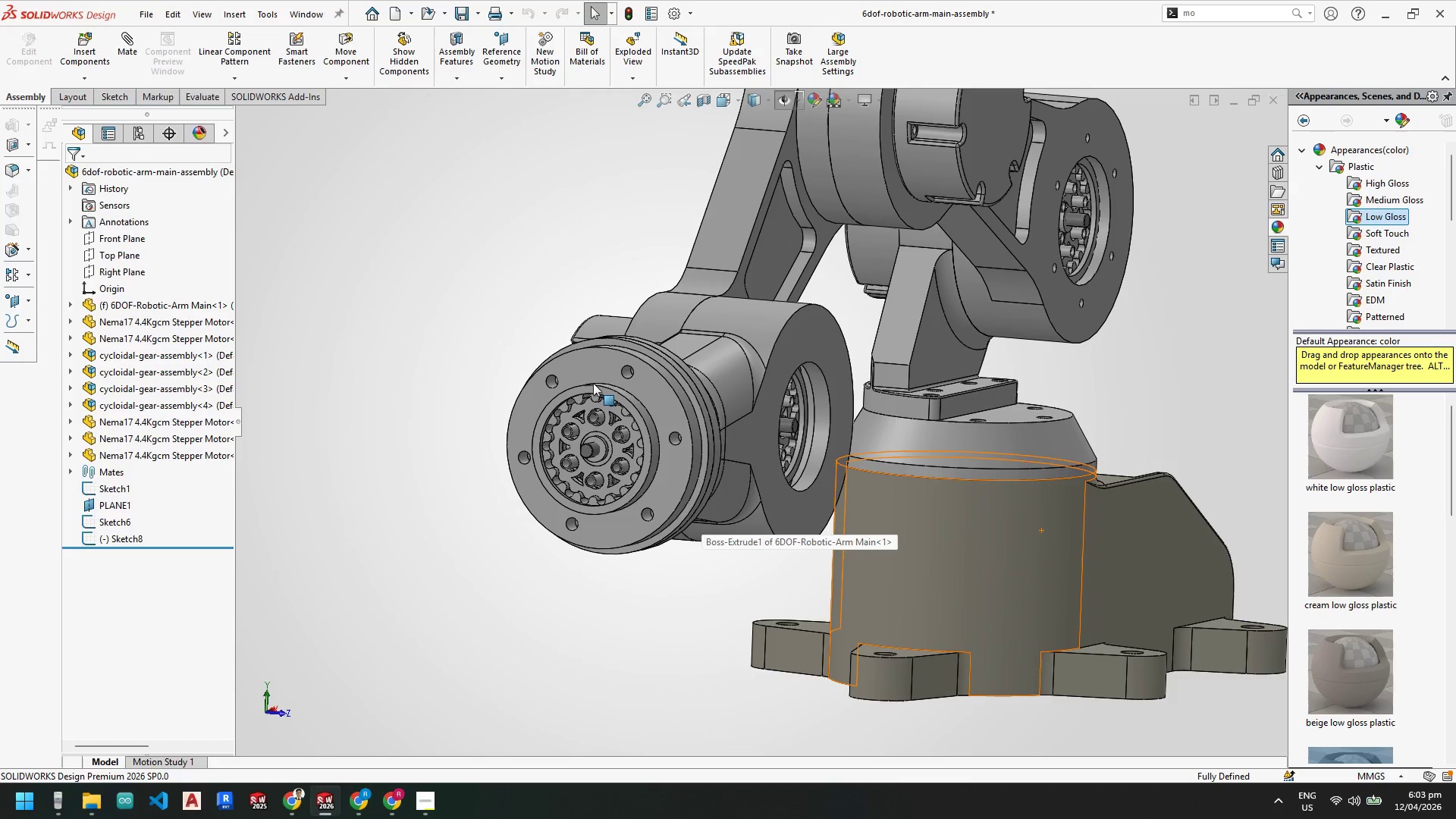 
key(Escape)
 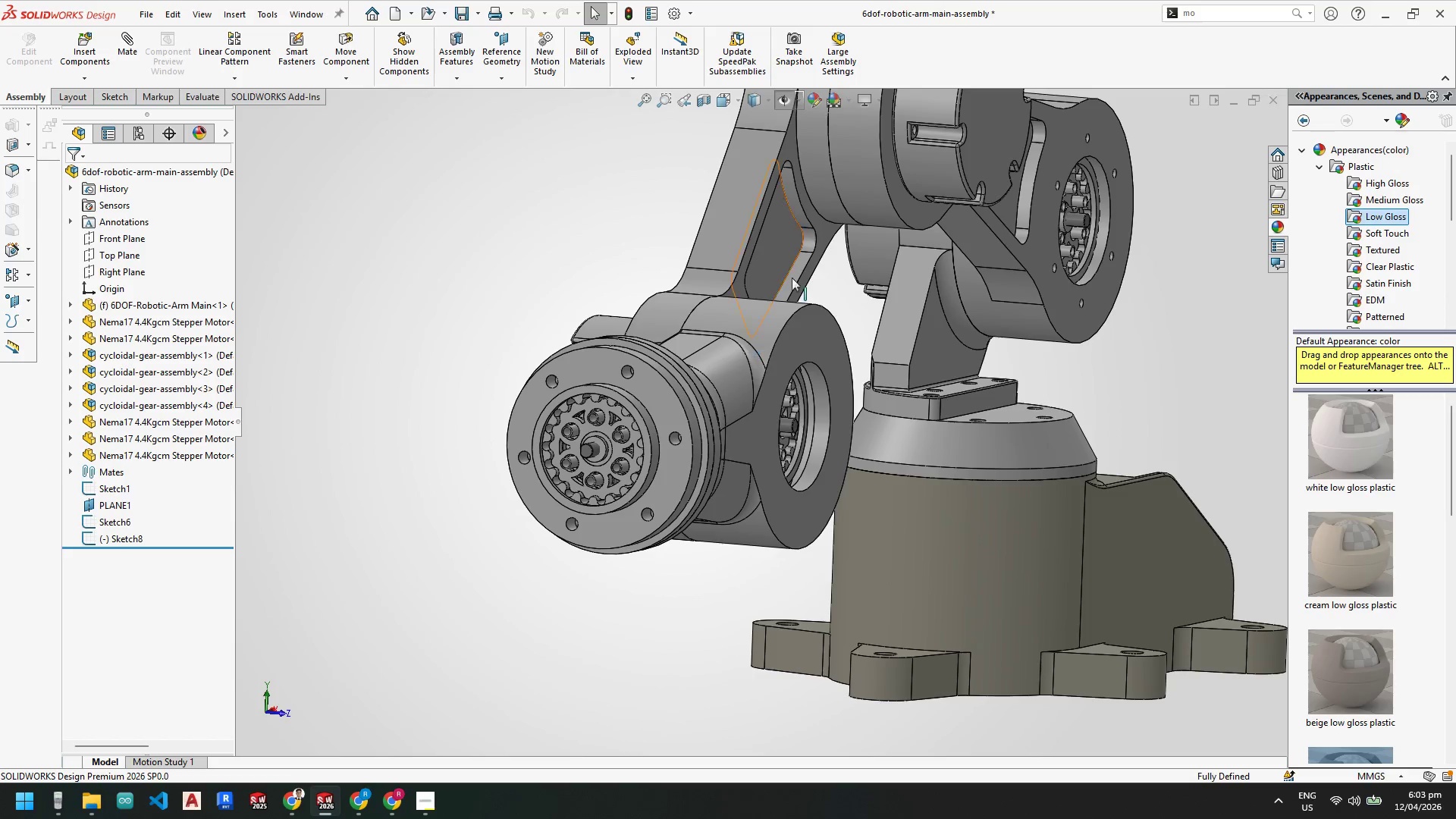 
scroll: coordinate [832, 597], scroll_direction: up, amount: 3.0
 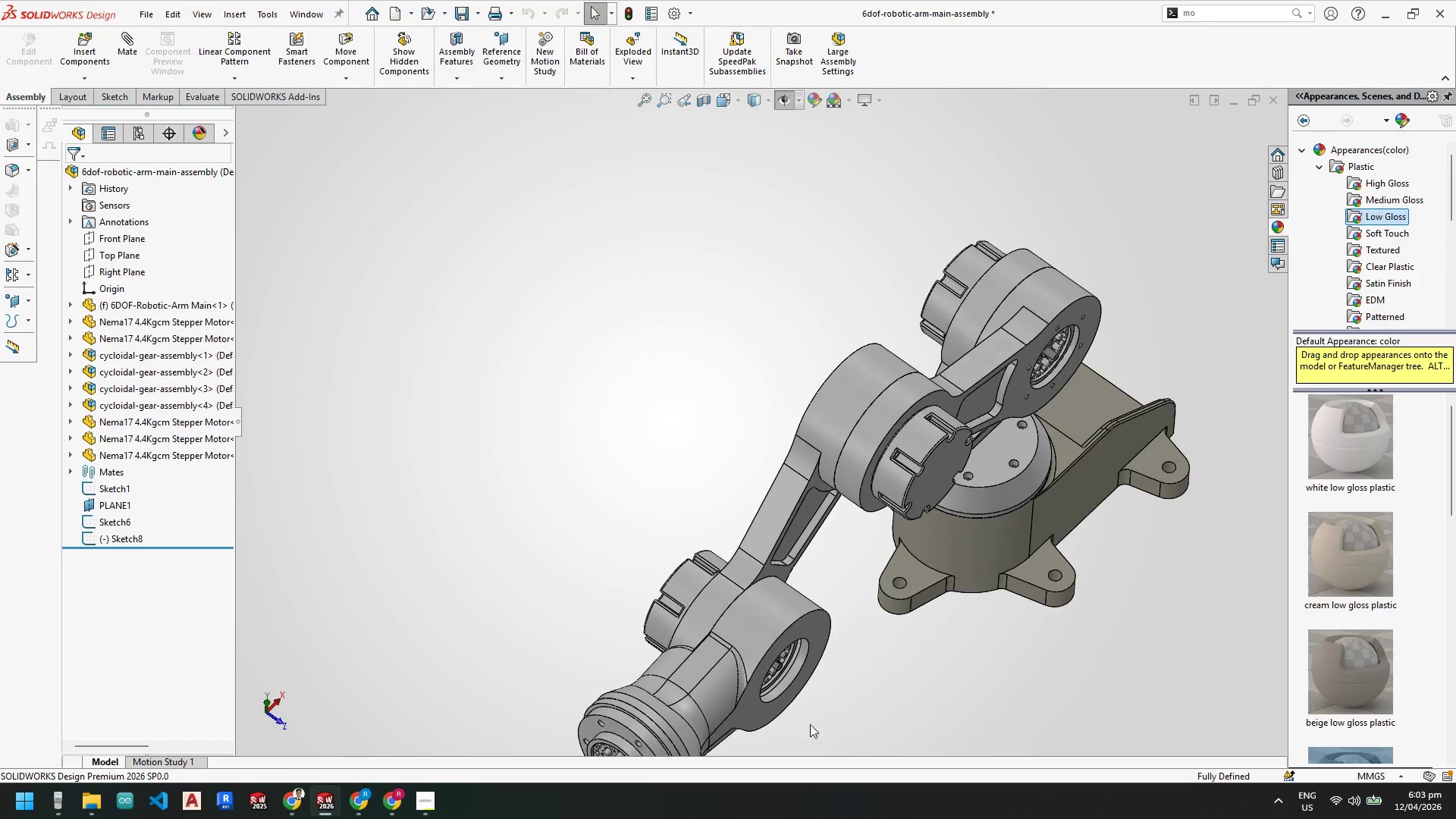 
scroll: coordinate [822, 595], scroll_direction: down, amount: 3.0
 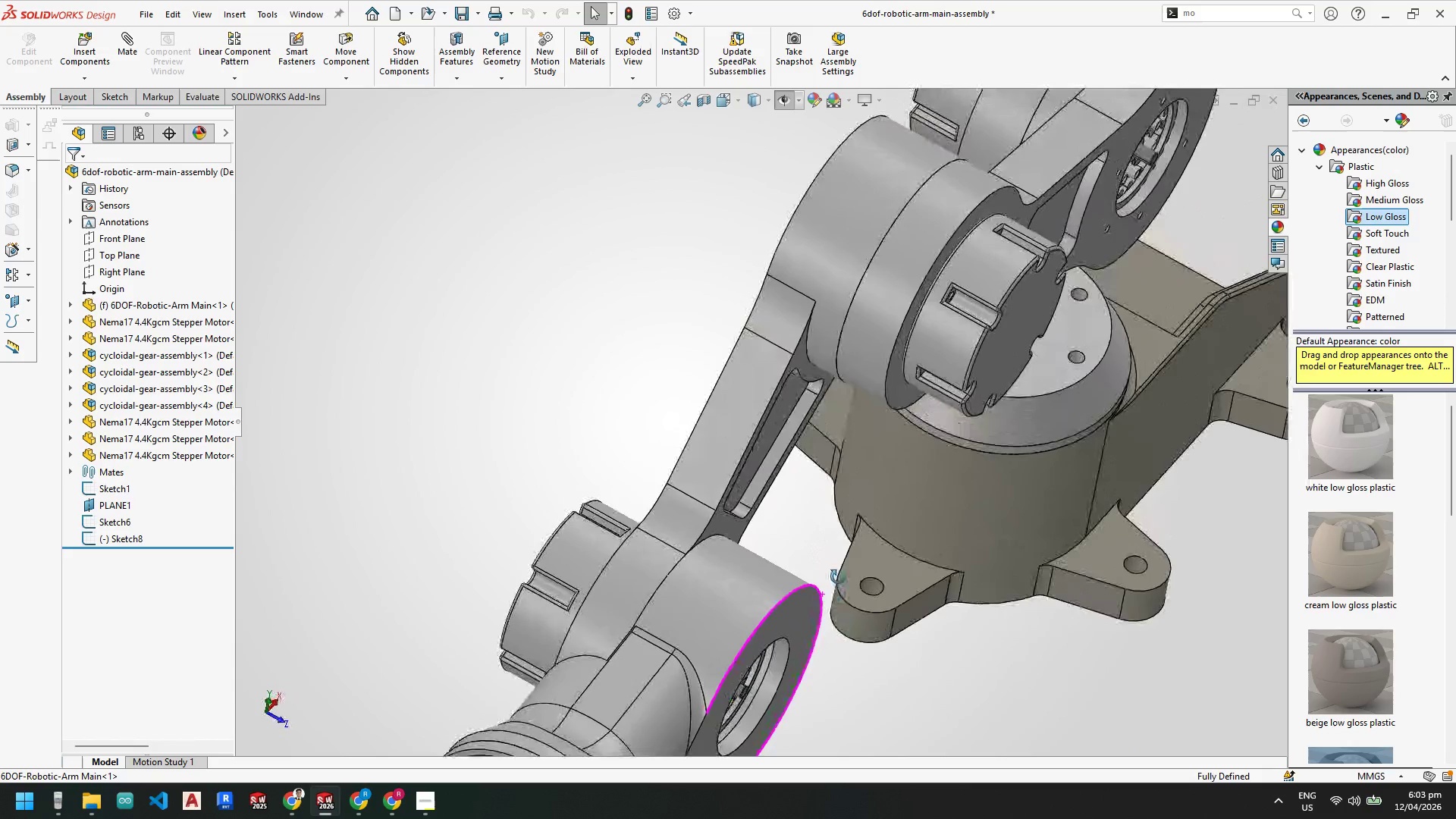 
scroll: coordinate [822, 459], scroll_direction: up, amount: 5.0
 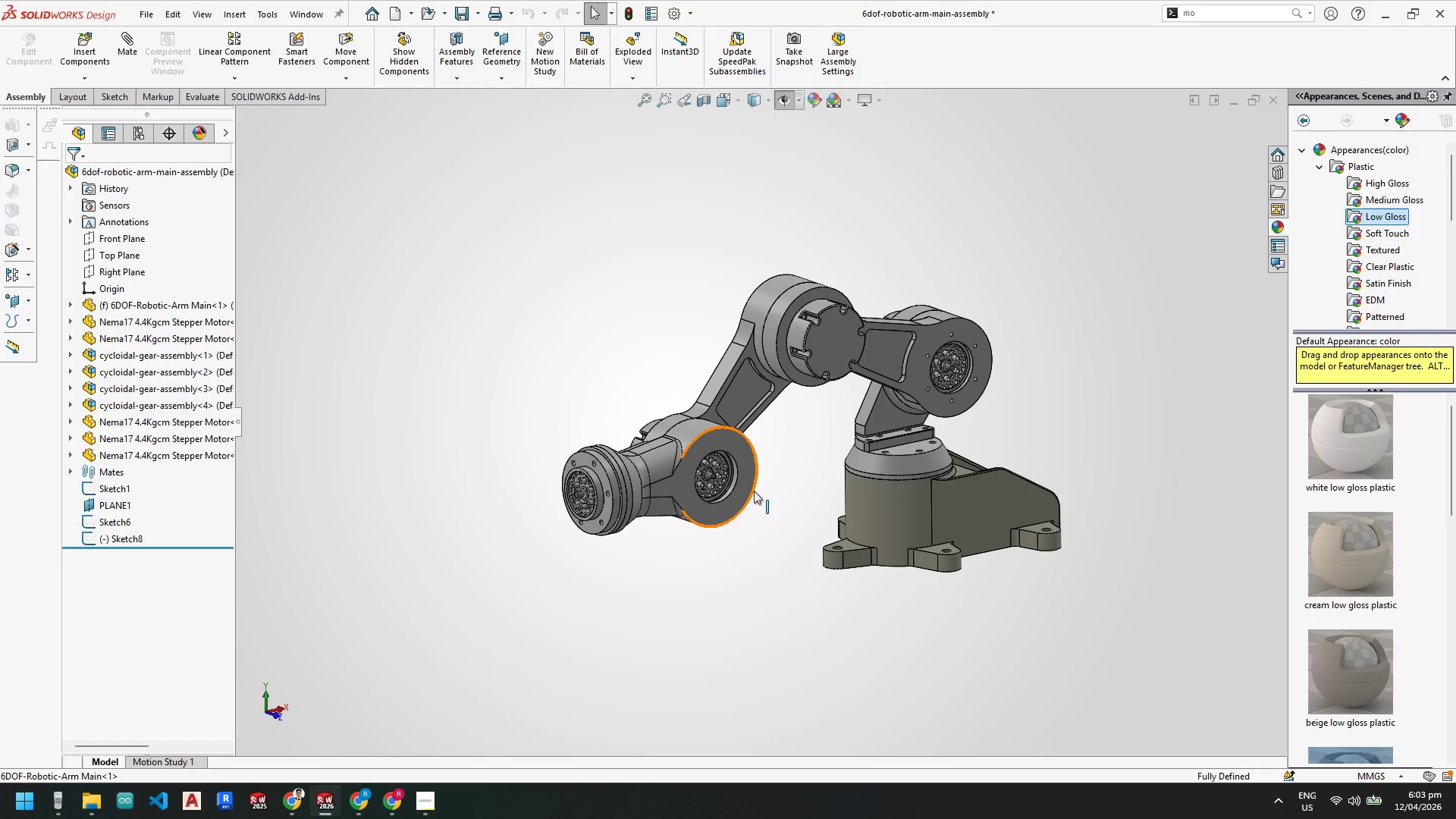 
scroll: coordinate [702, 483], scroll_direction: down, amount: 1.0
 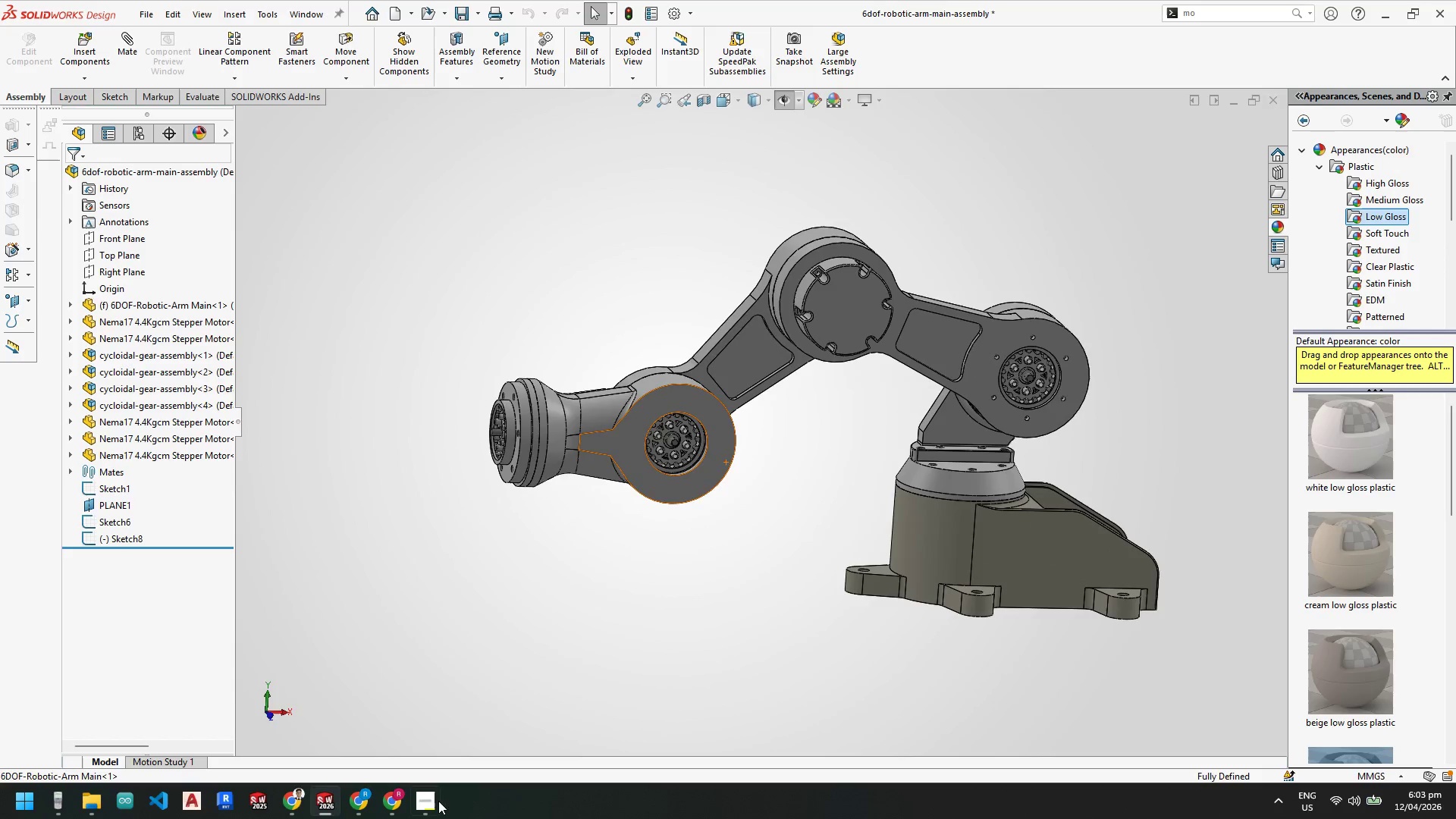 
left_click([428, 811])